 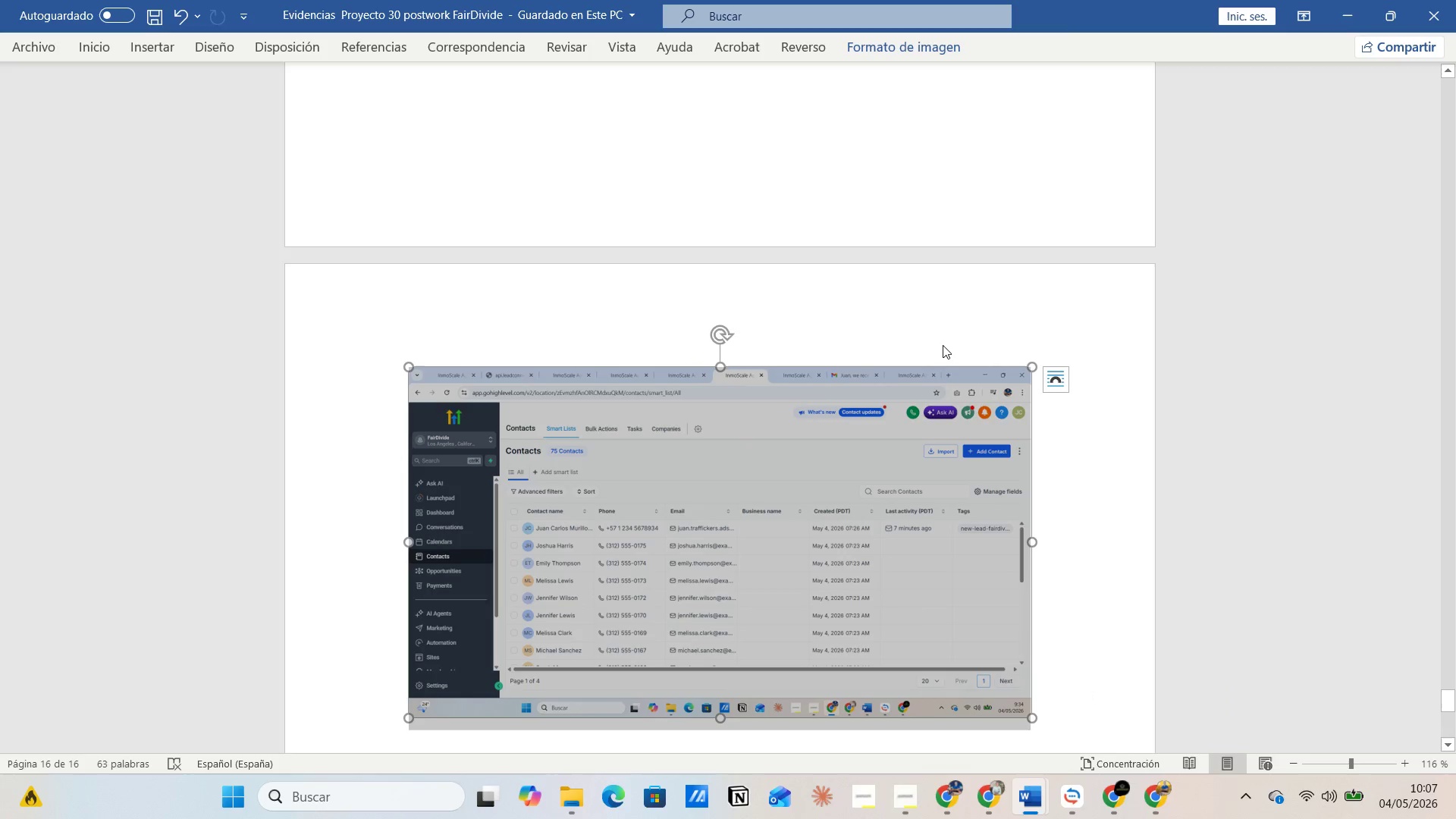 
left_click([939, 288])
 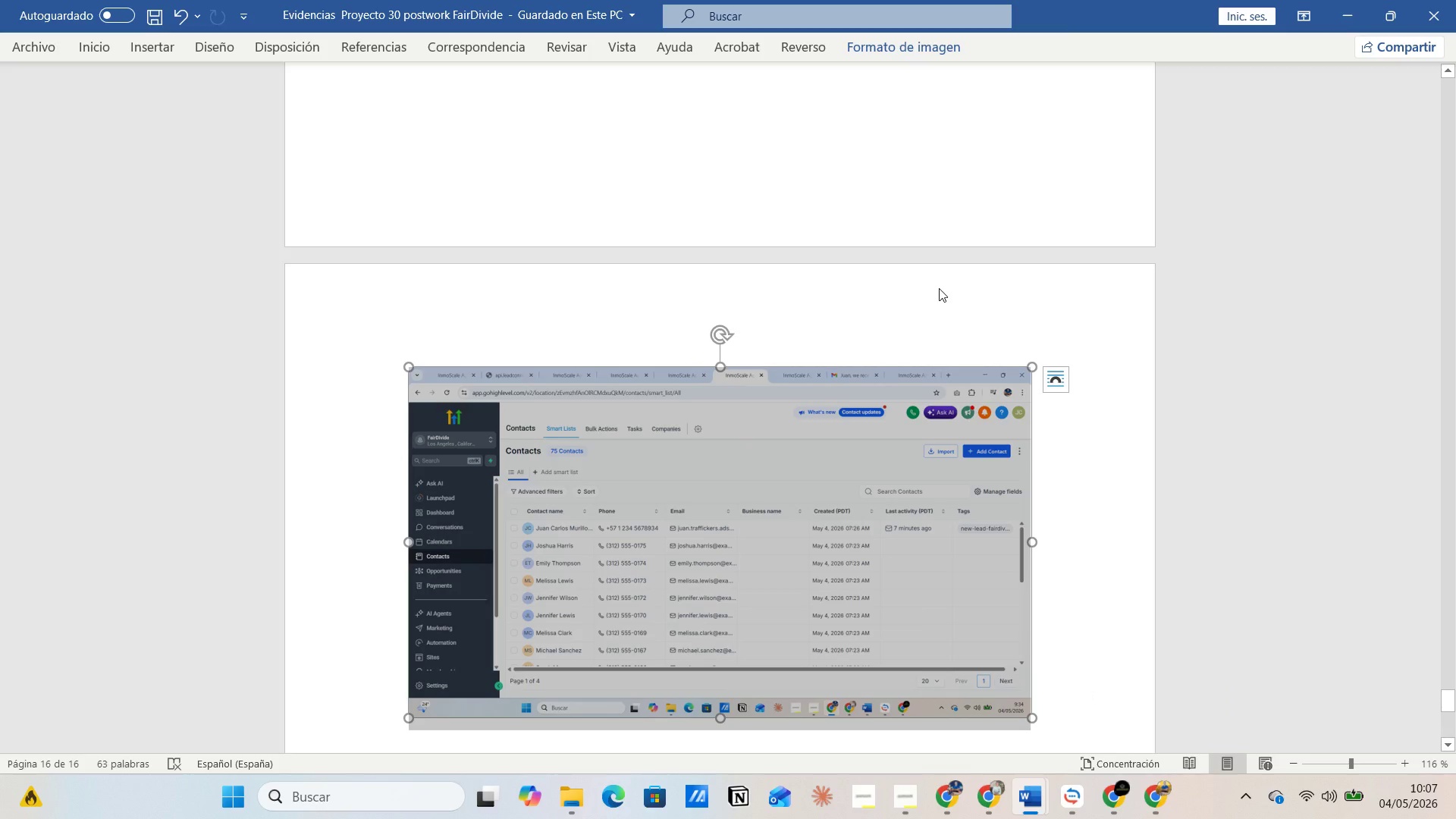 
key(Control+G)
 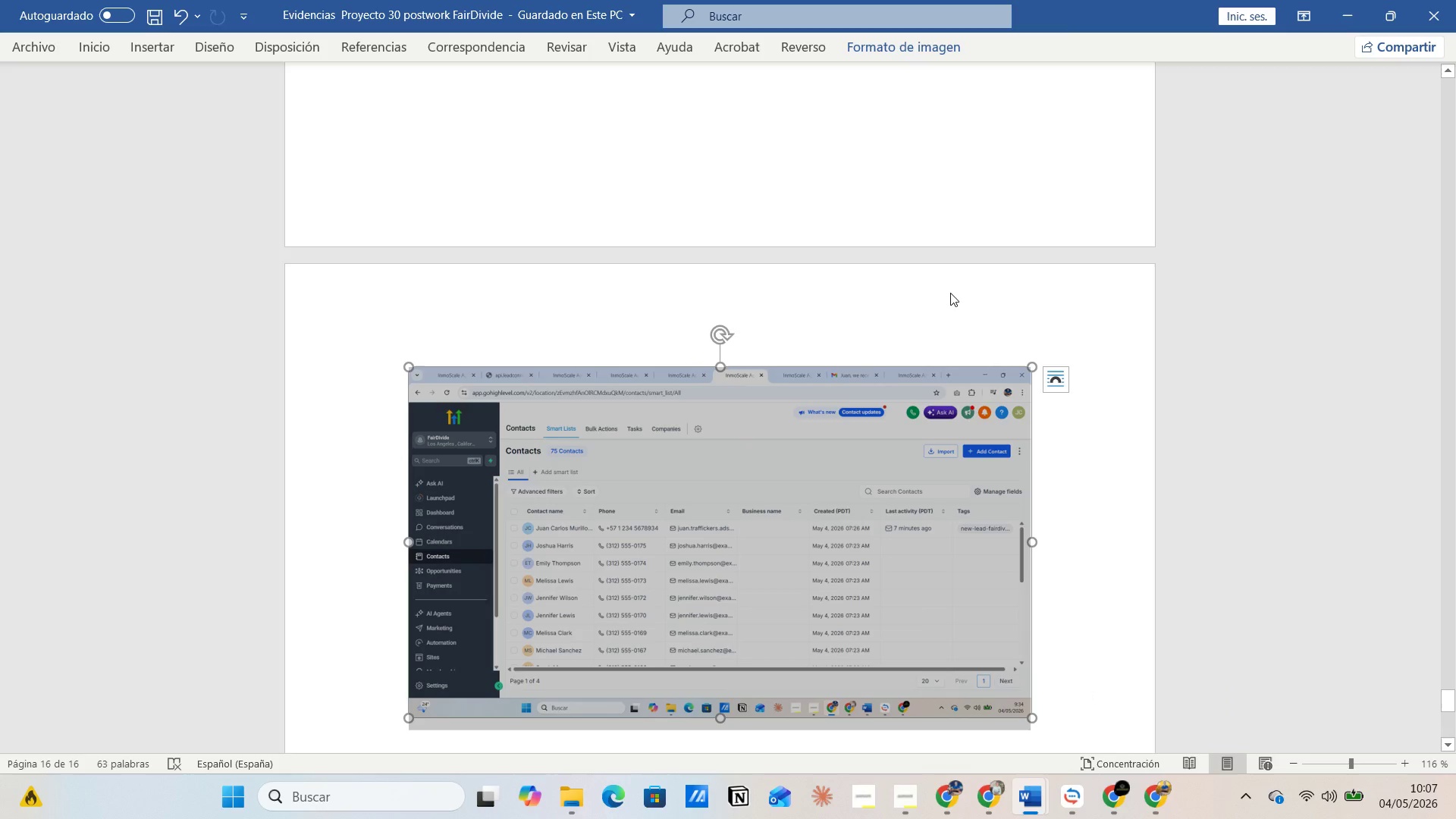 
left_click([950, 293])
 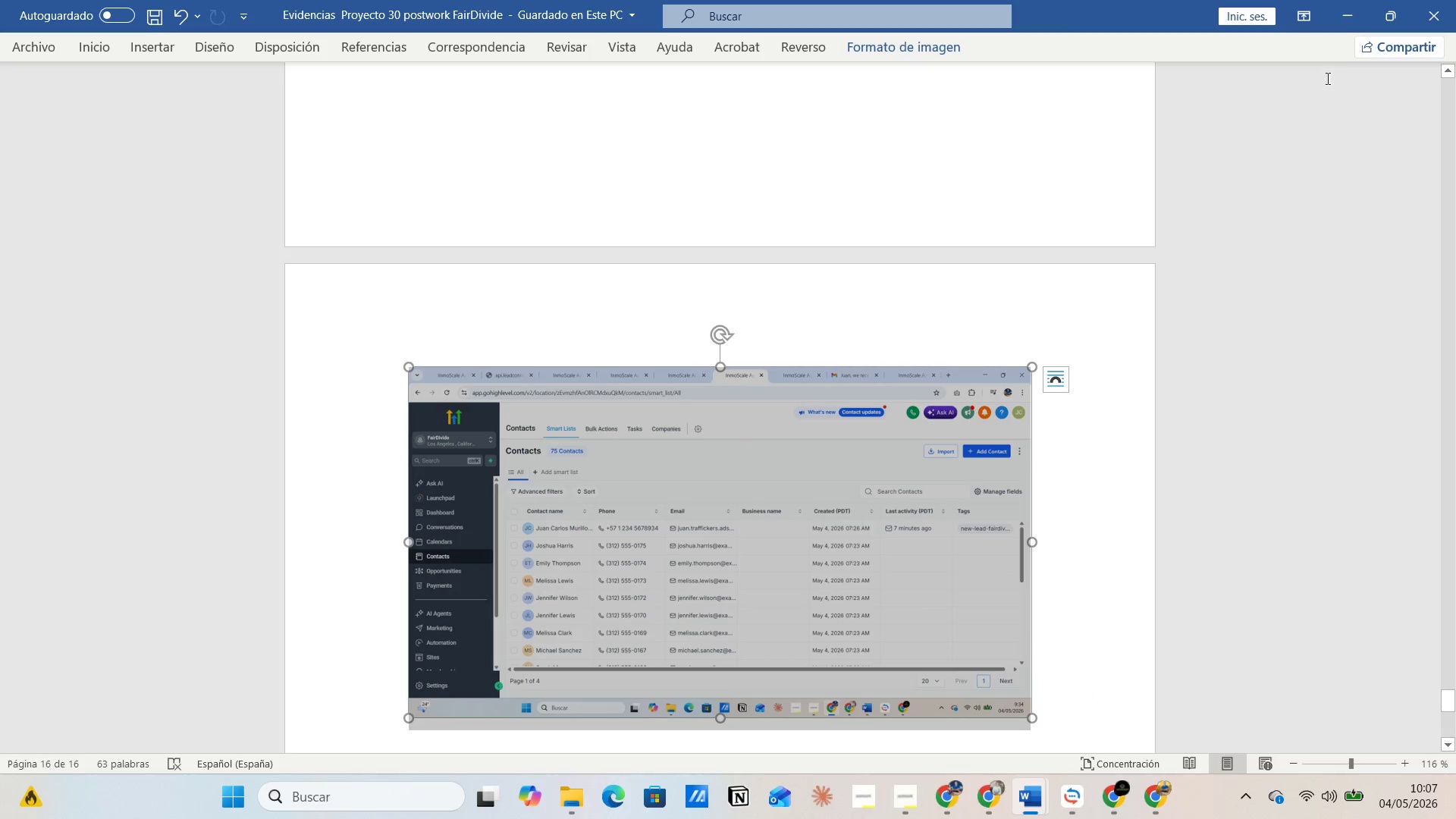 
left_click([1446, 11])